 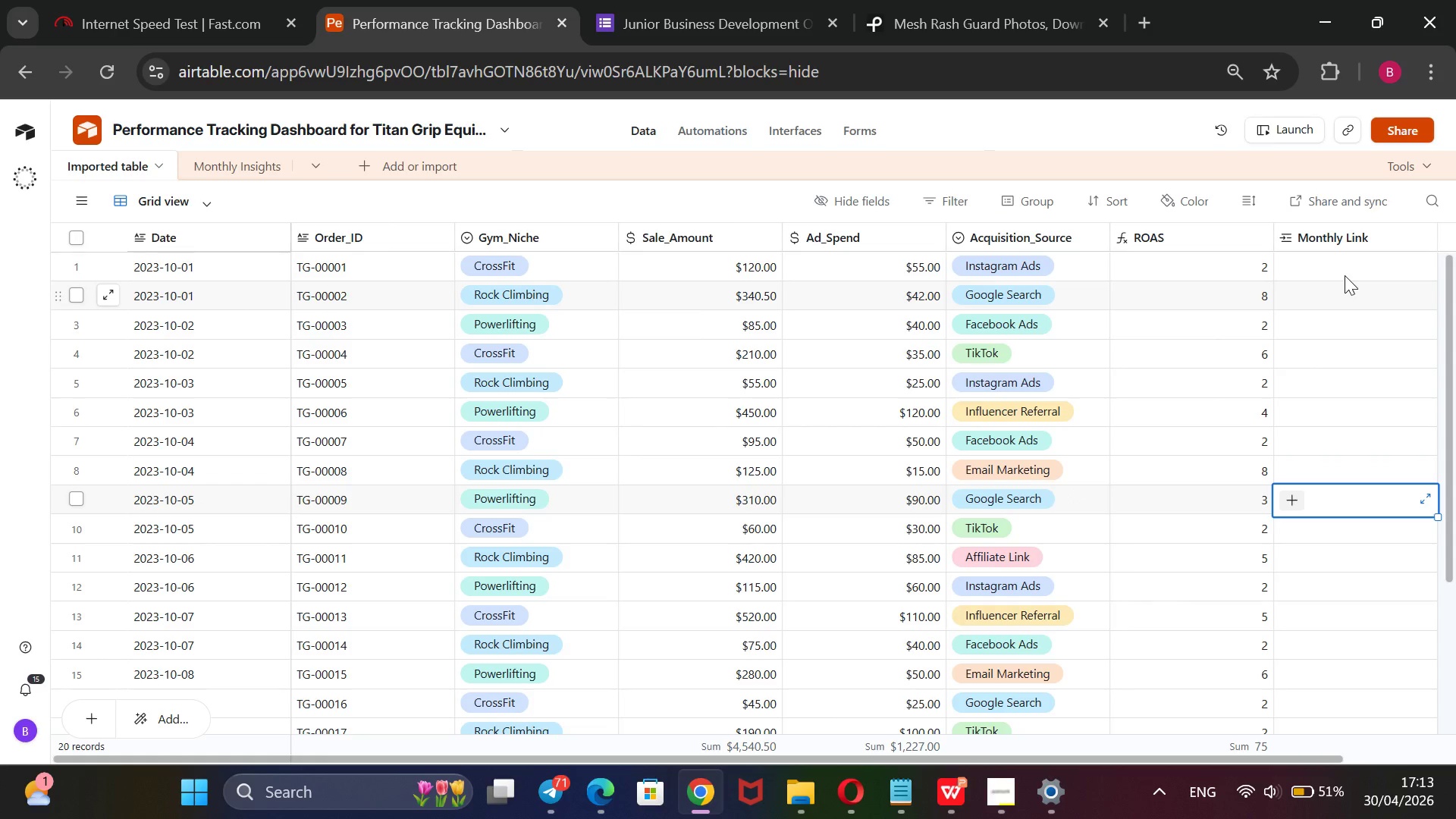 
left_click([1339, 256])
 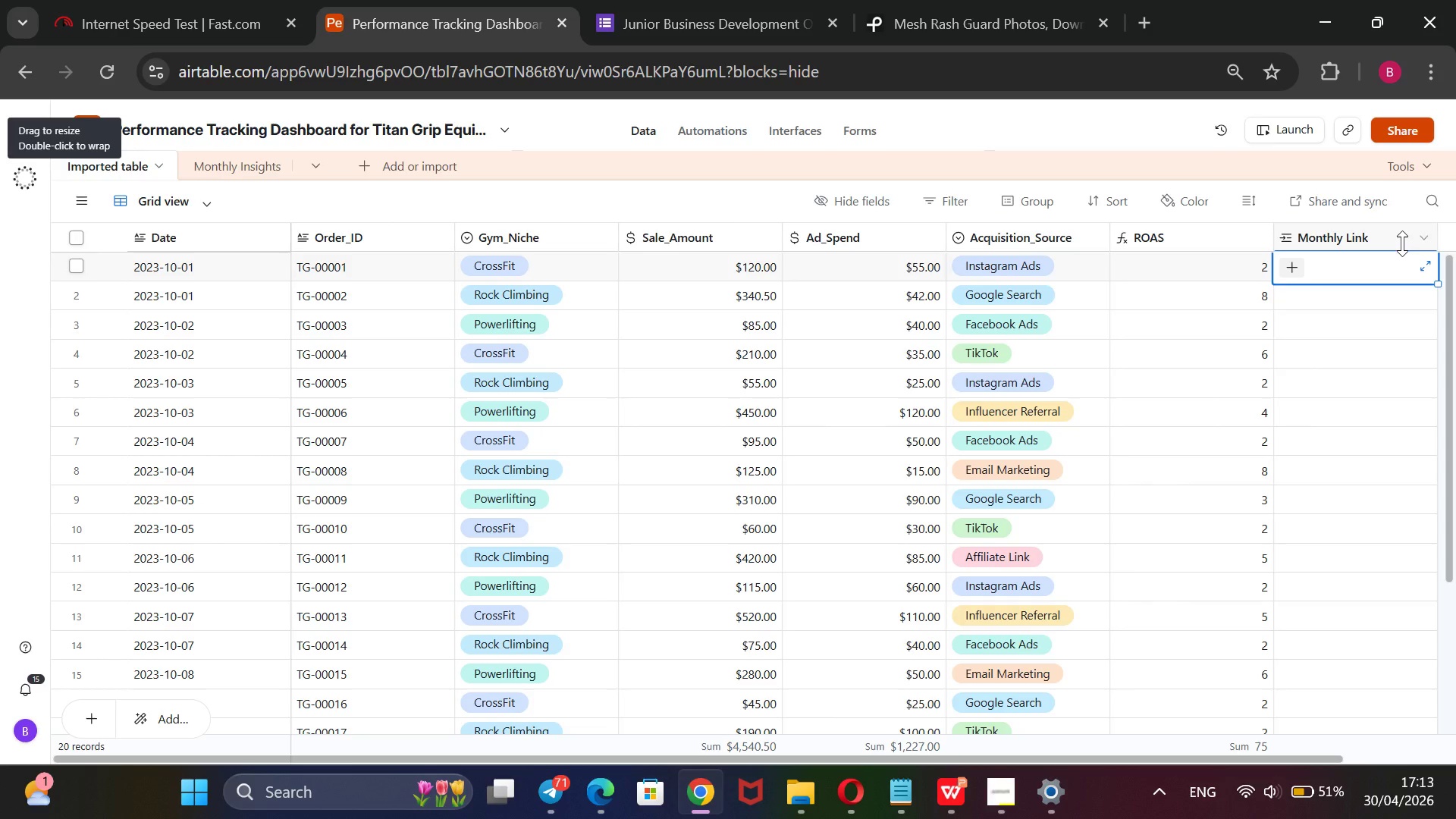 
wait(28.44)
 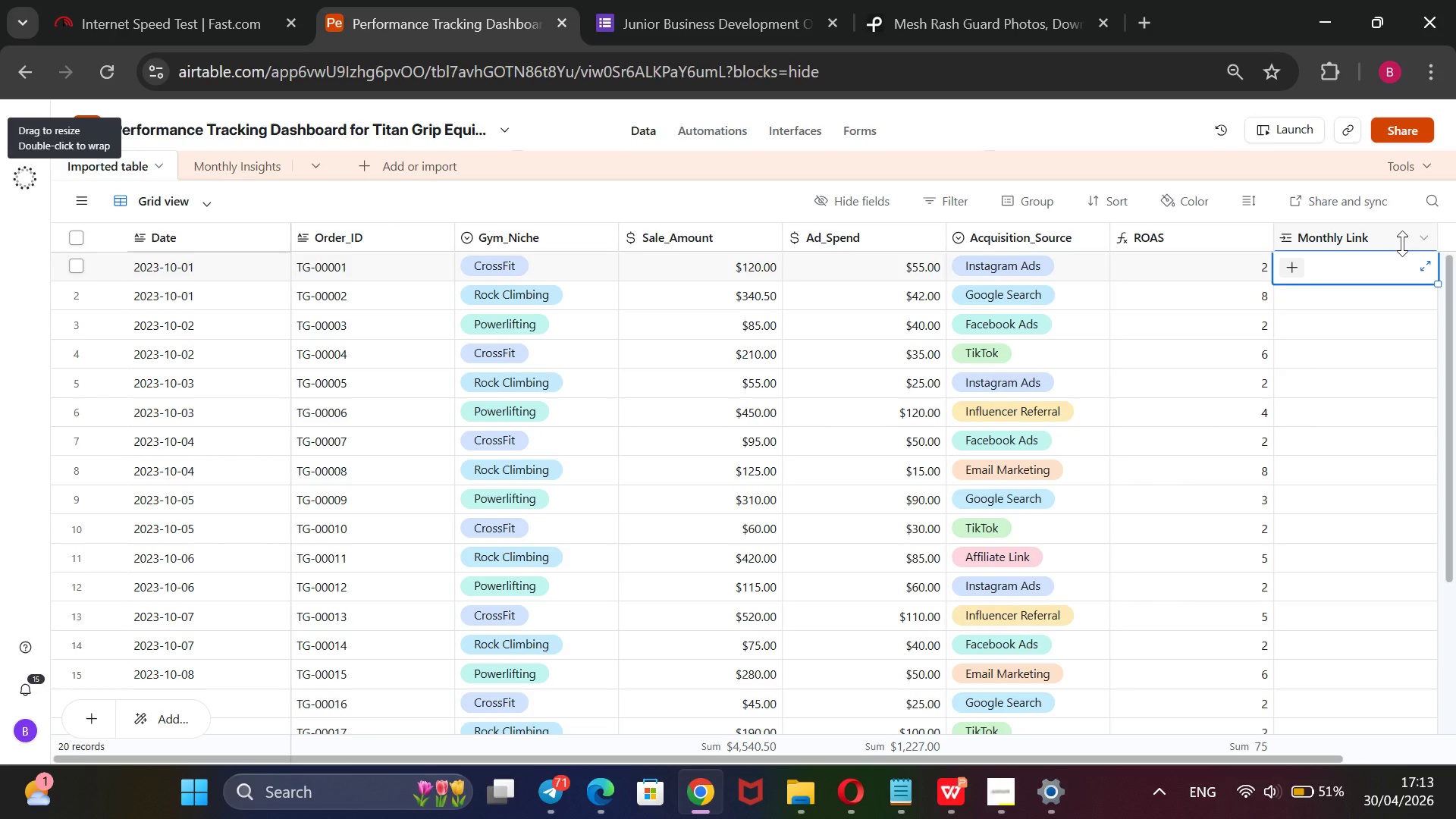 
scroll: coordinate [1402, 243], scroll_direction: down, amount: 1.0
 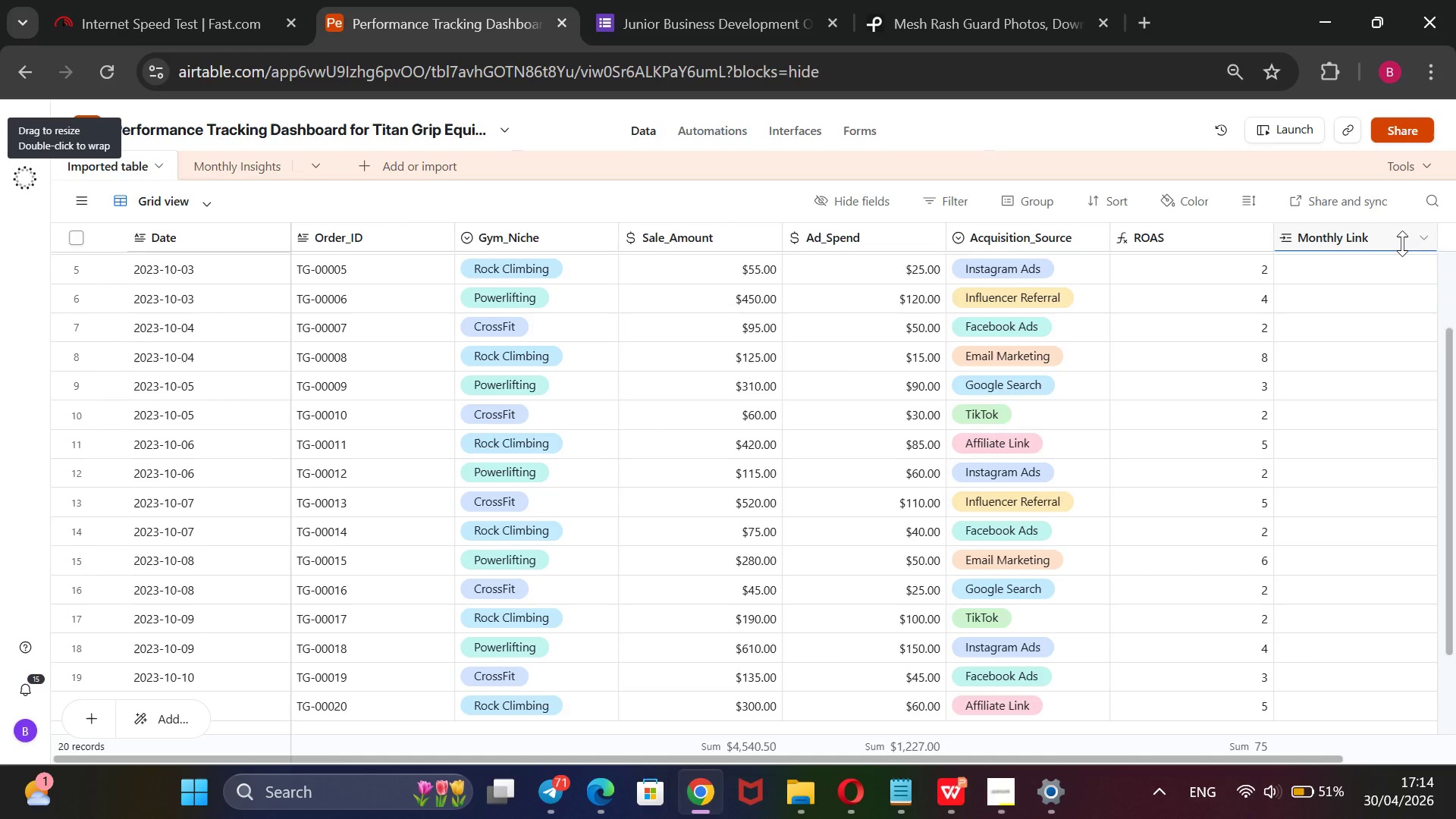 
wait(39.44)
 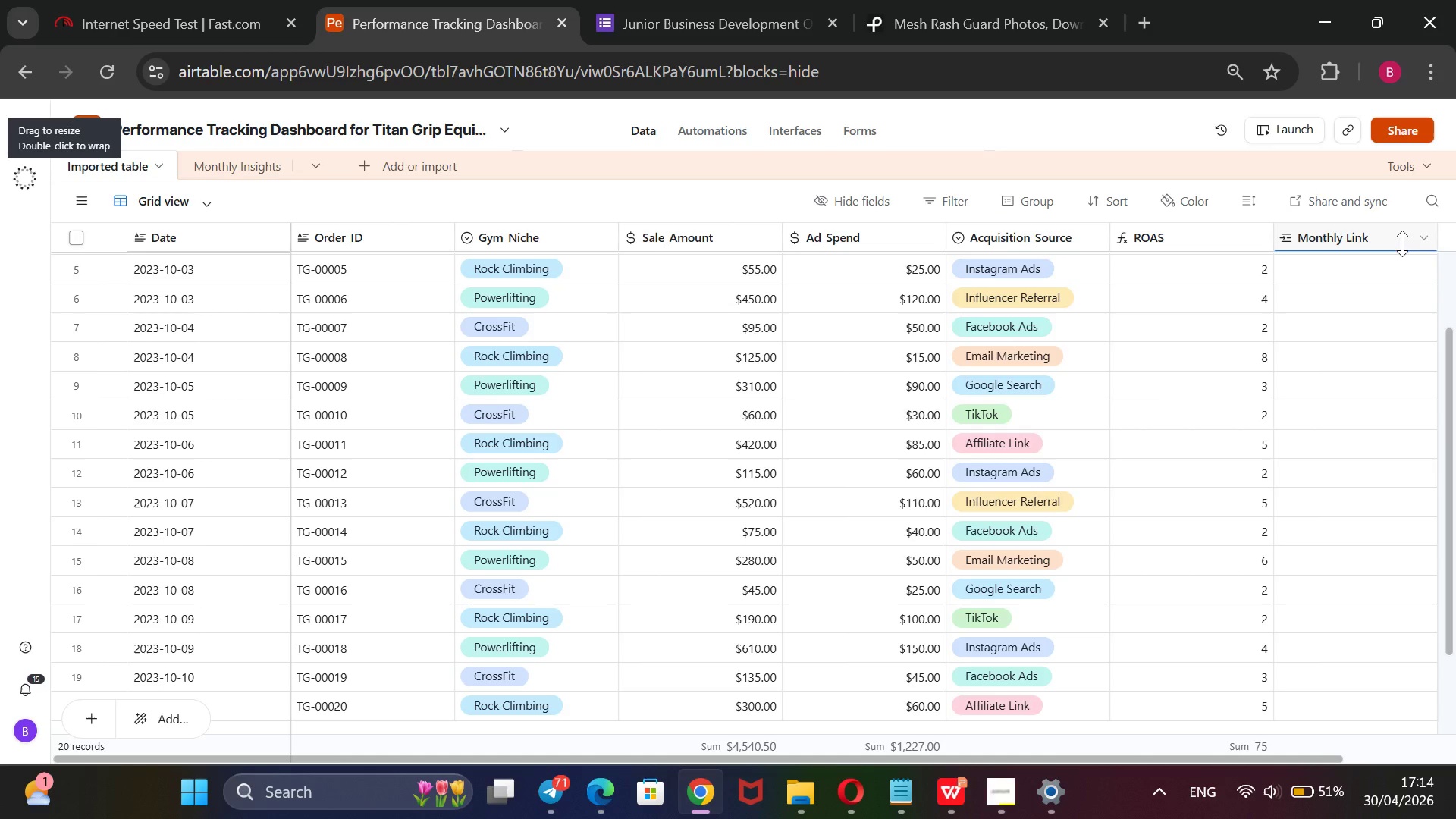 
scroll: coordinate [1213, 315], scroll_direction: down, amount: 5.0
 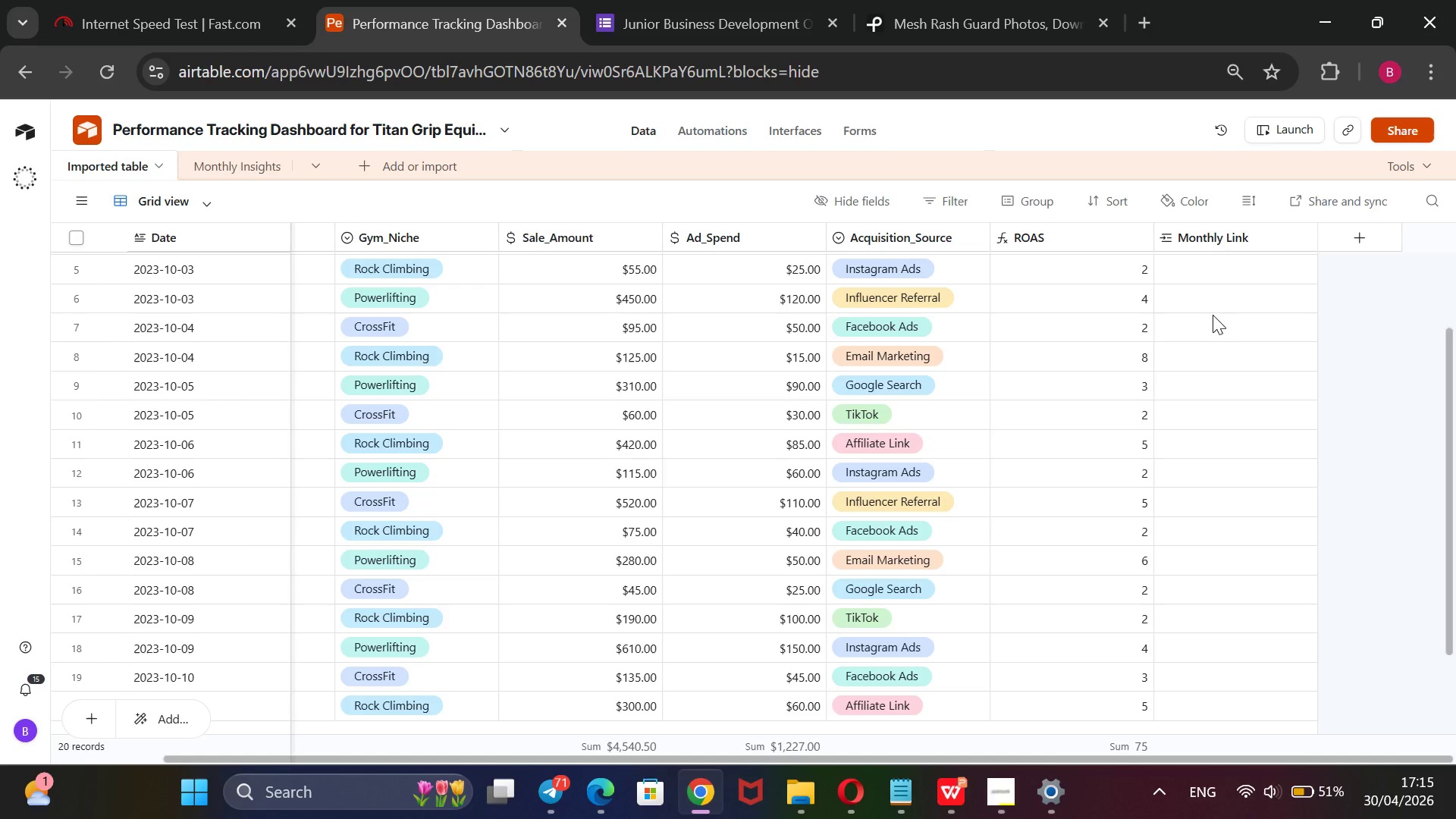 
wait(55.56)
 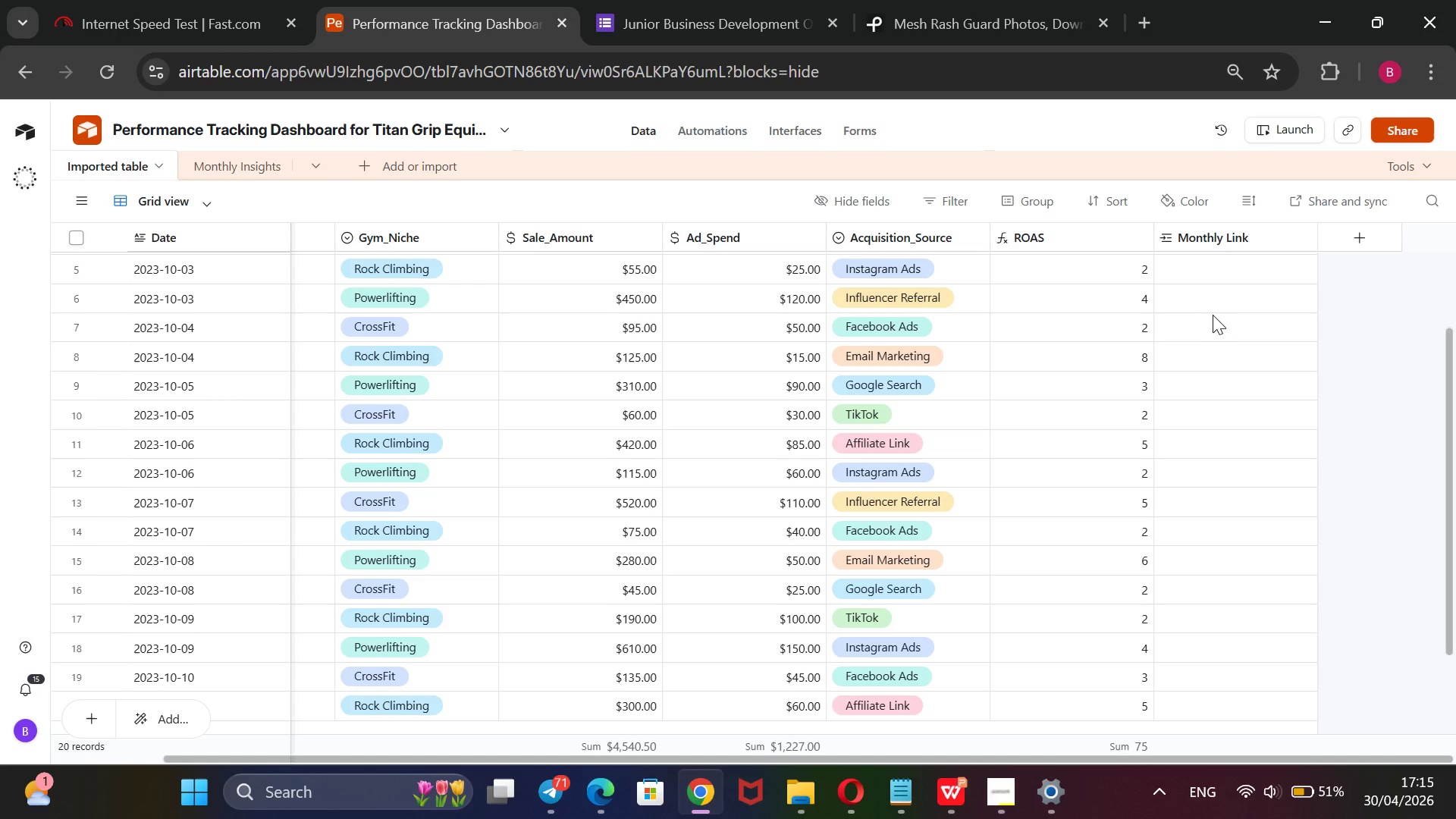 
scroll: coordinate [1213, 303], scroll_direction: up, amount: 6.0
 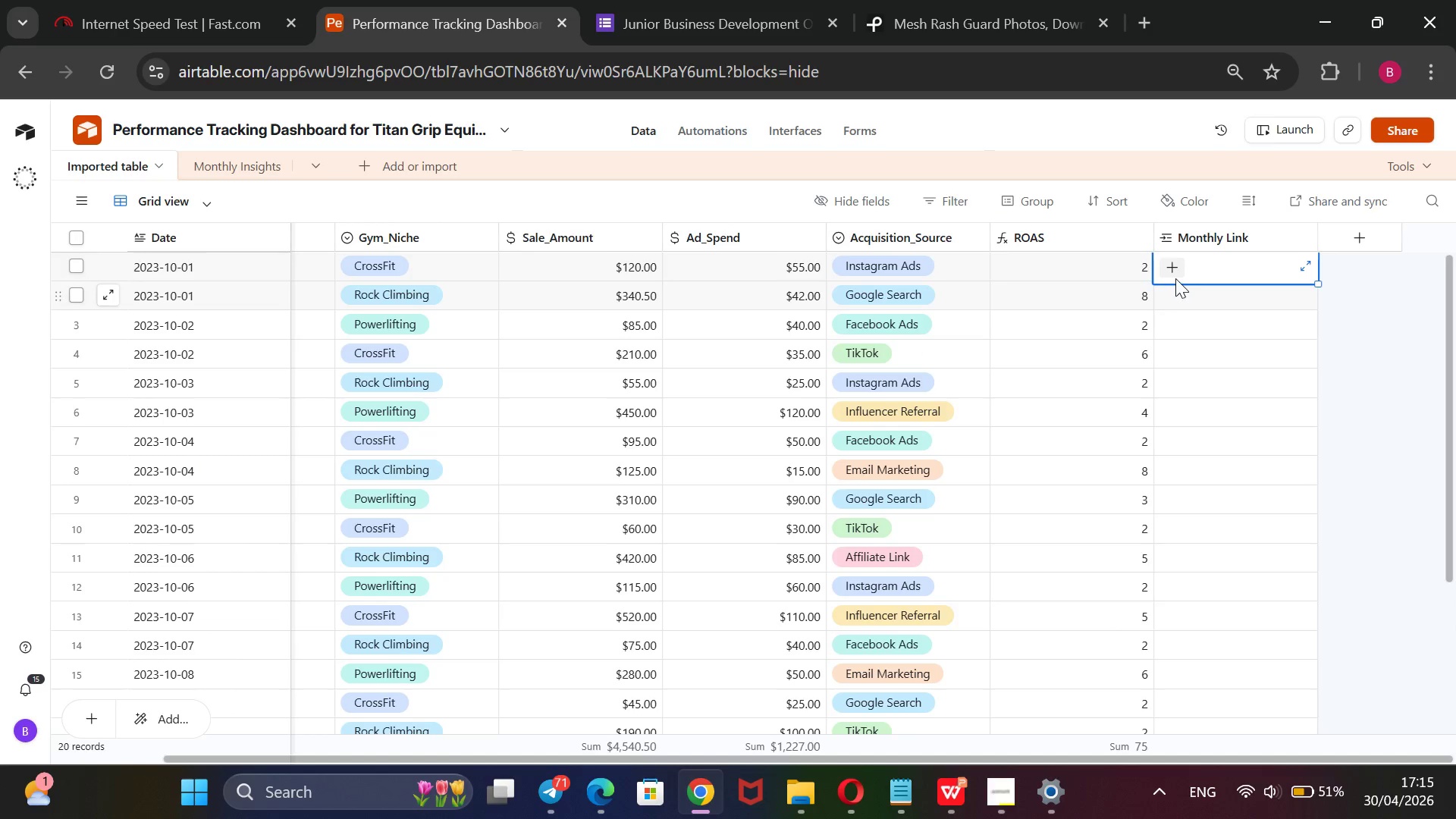 
left_click([1175, 265])
 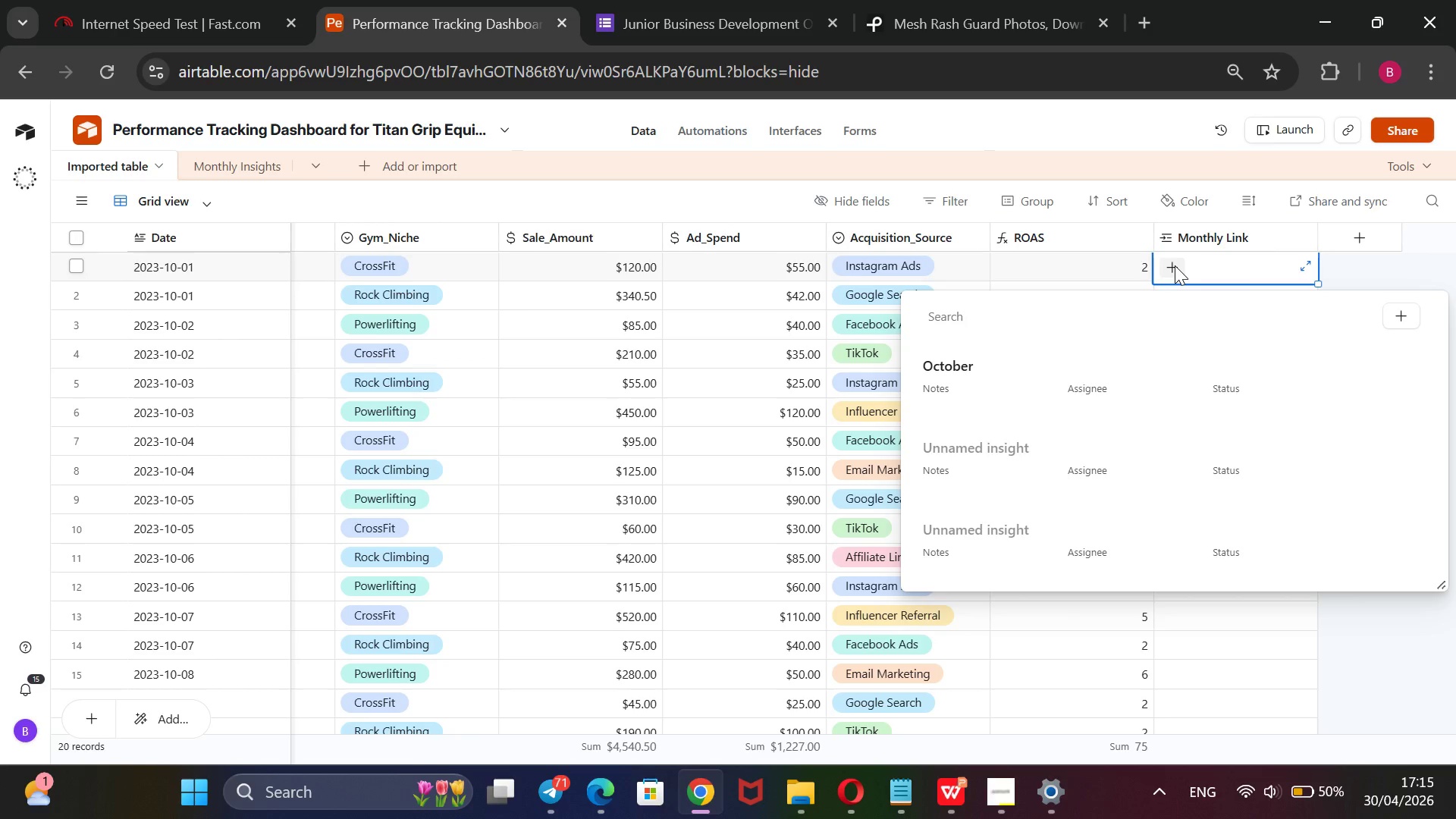 
wait(43.03)
 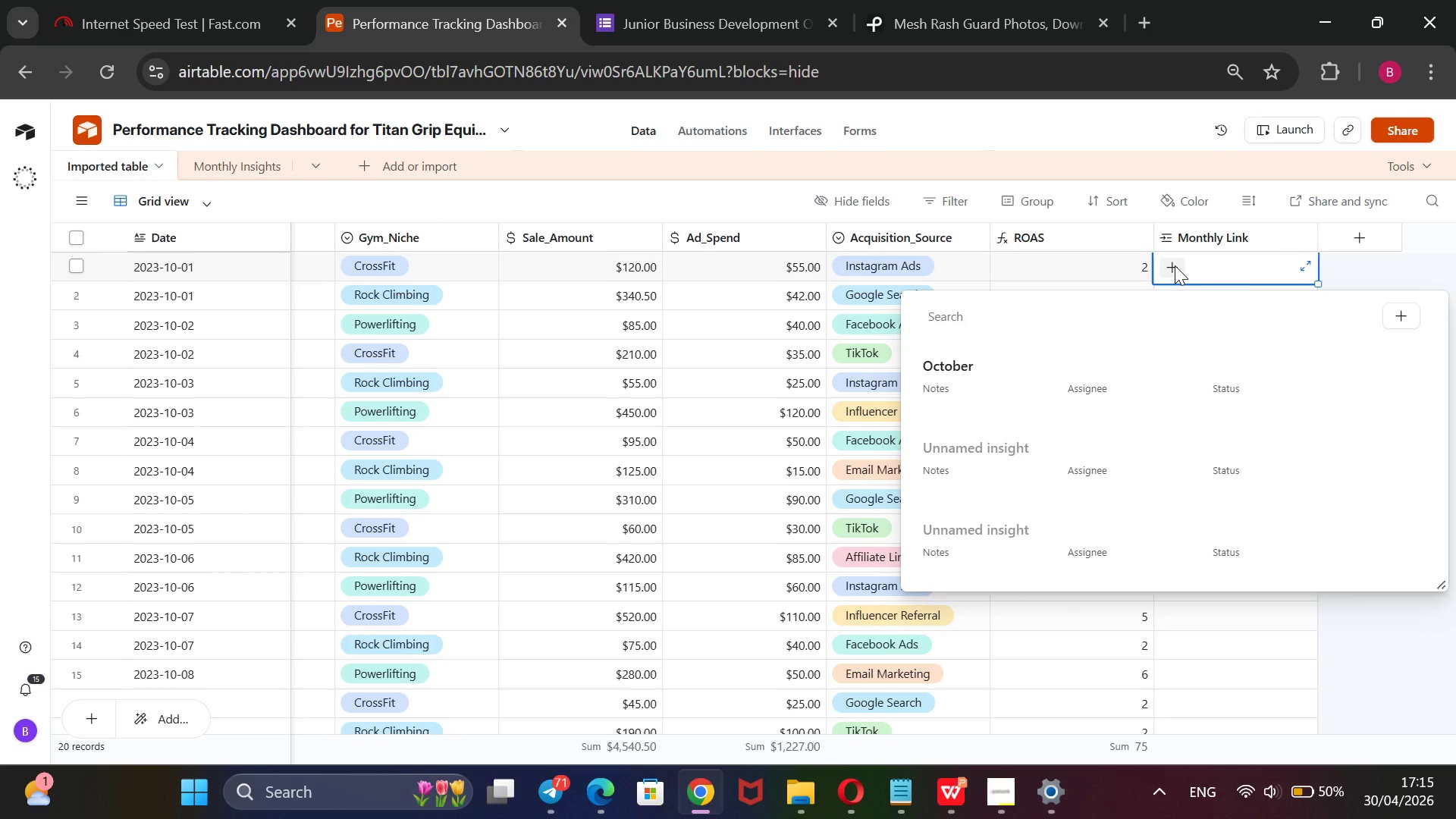 
left_click([1036, 121])
 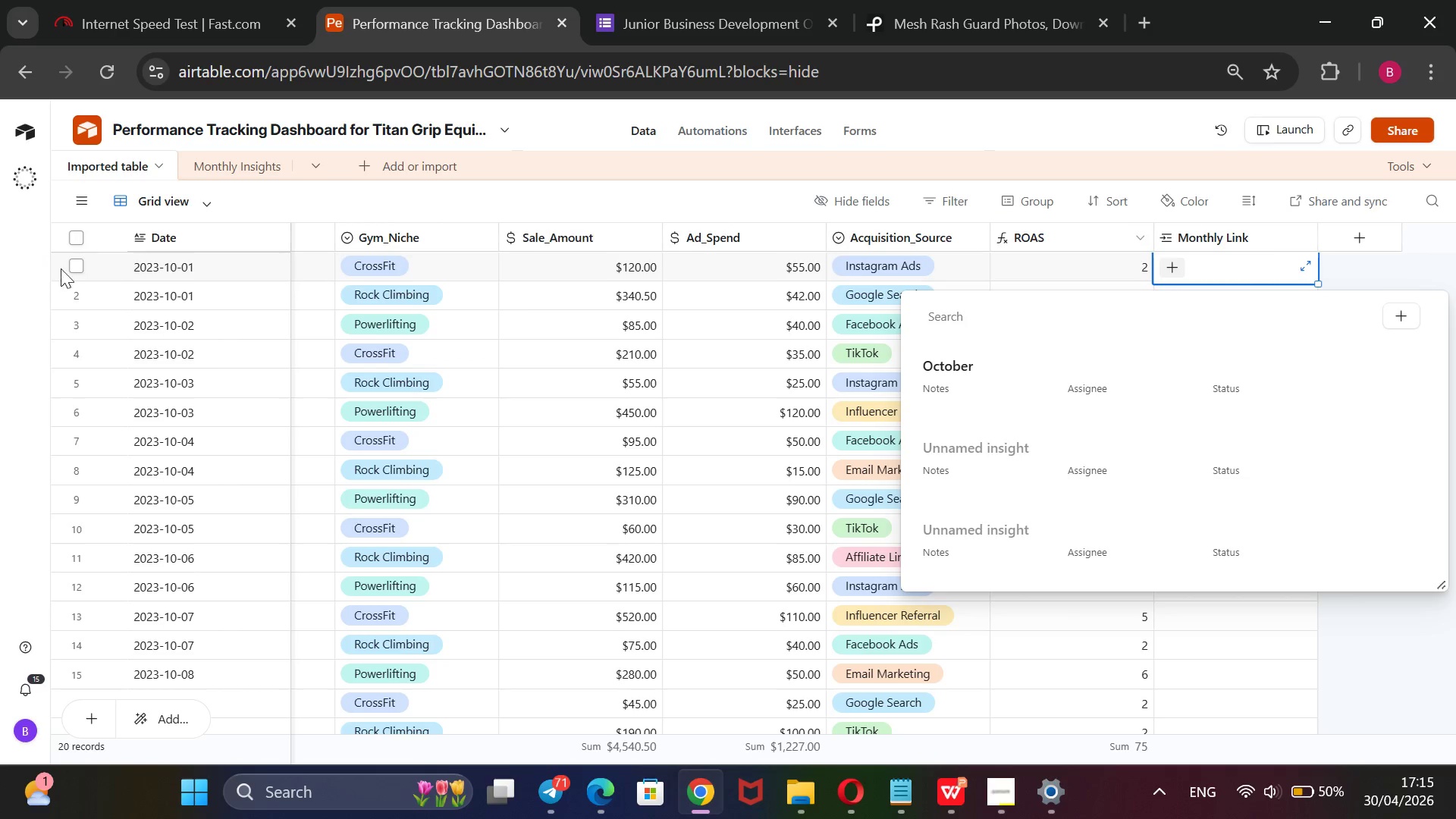 
left_click([69, 268])
 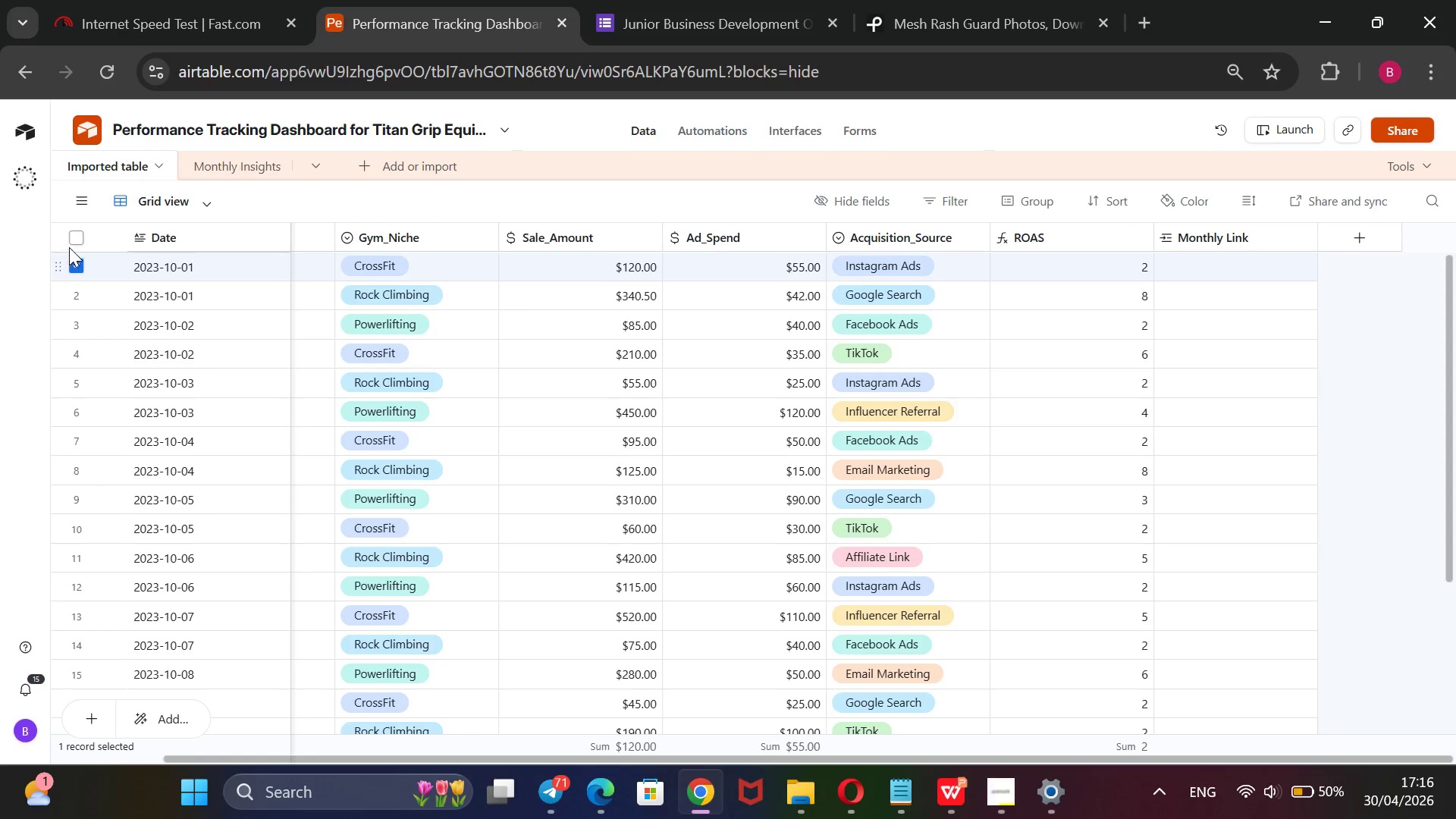 
left_click([70, 234])
 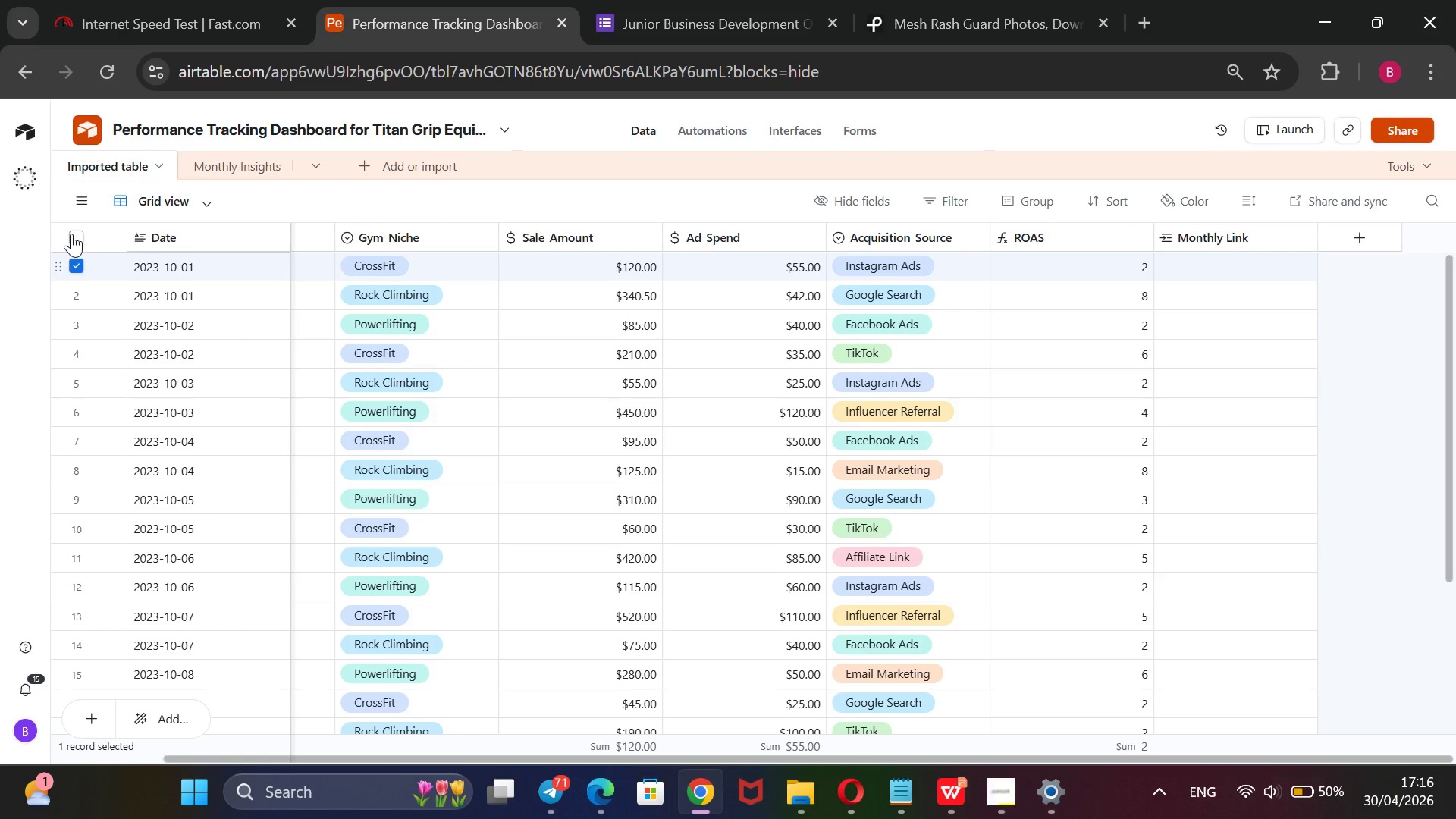 
left_click([74, 234])
 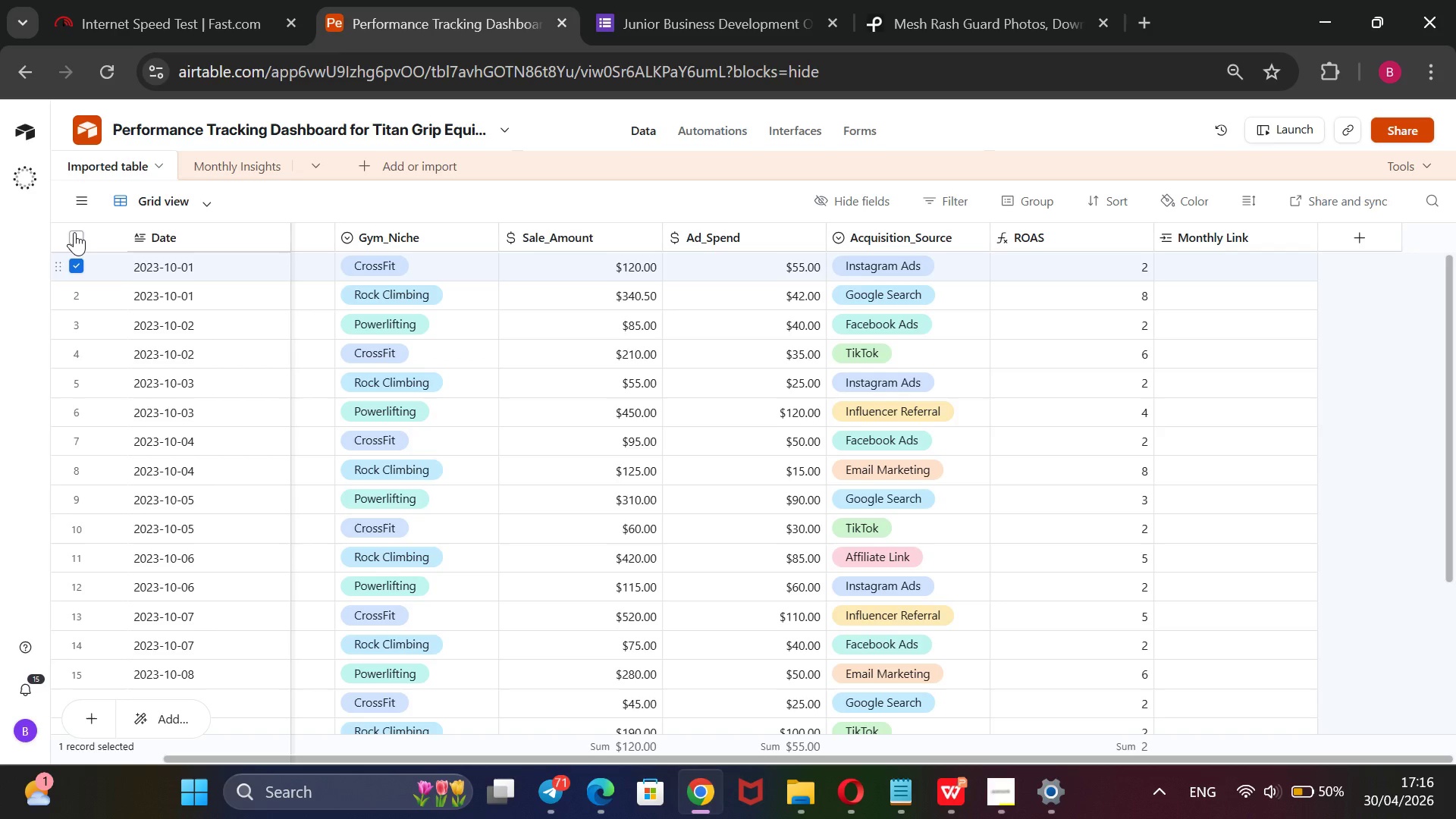 
double_click([74, 232])
 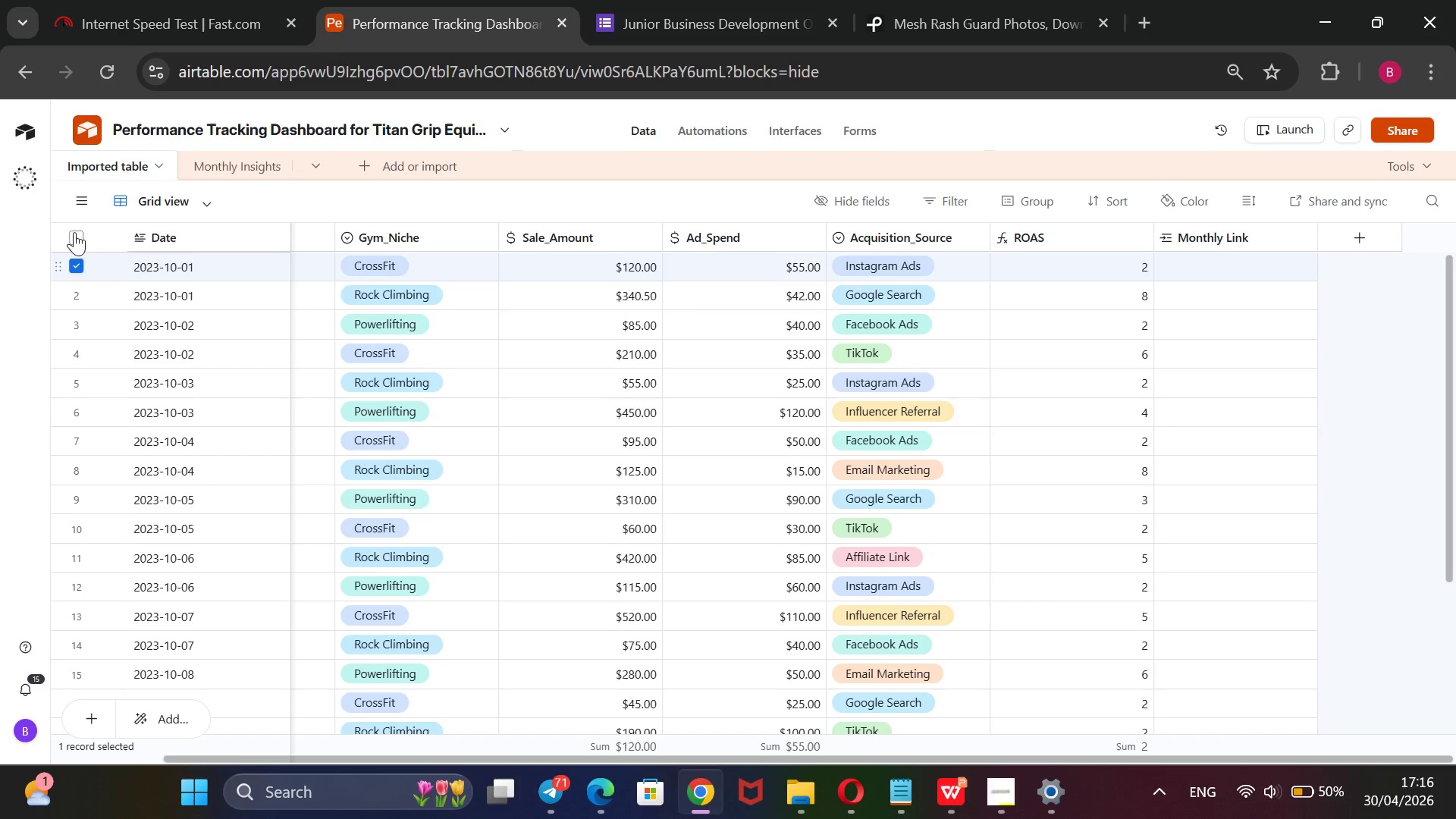 
triple_click([74, 232])
 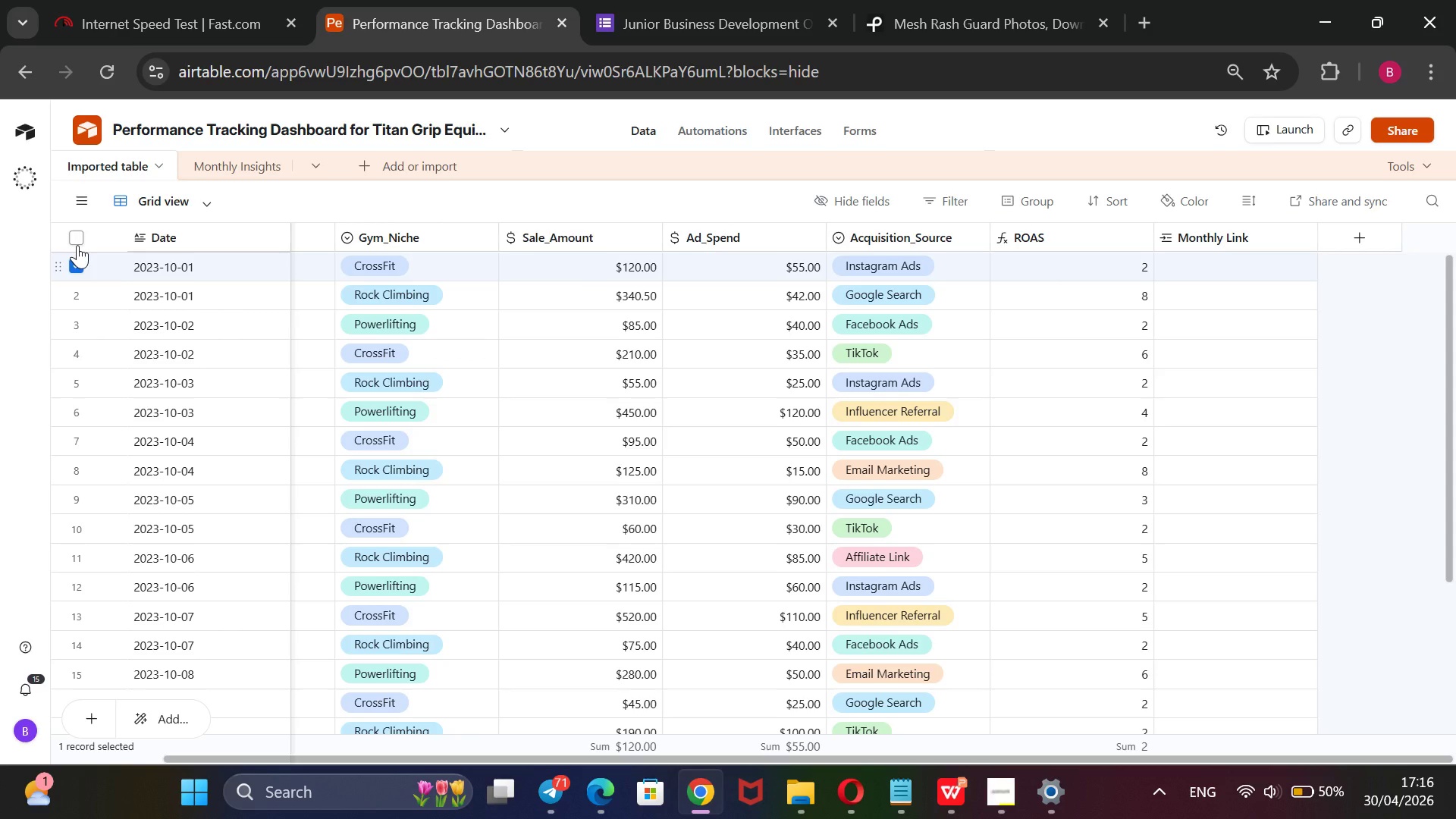 
left_click([77, 245])
 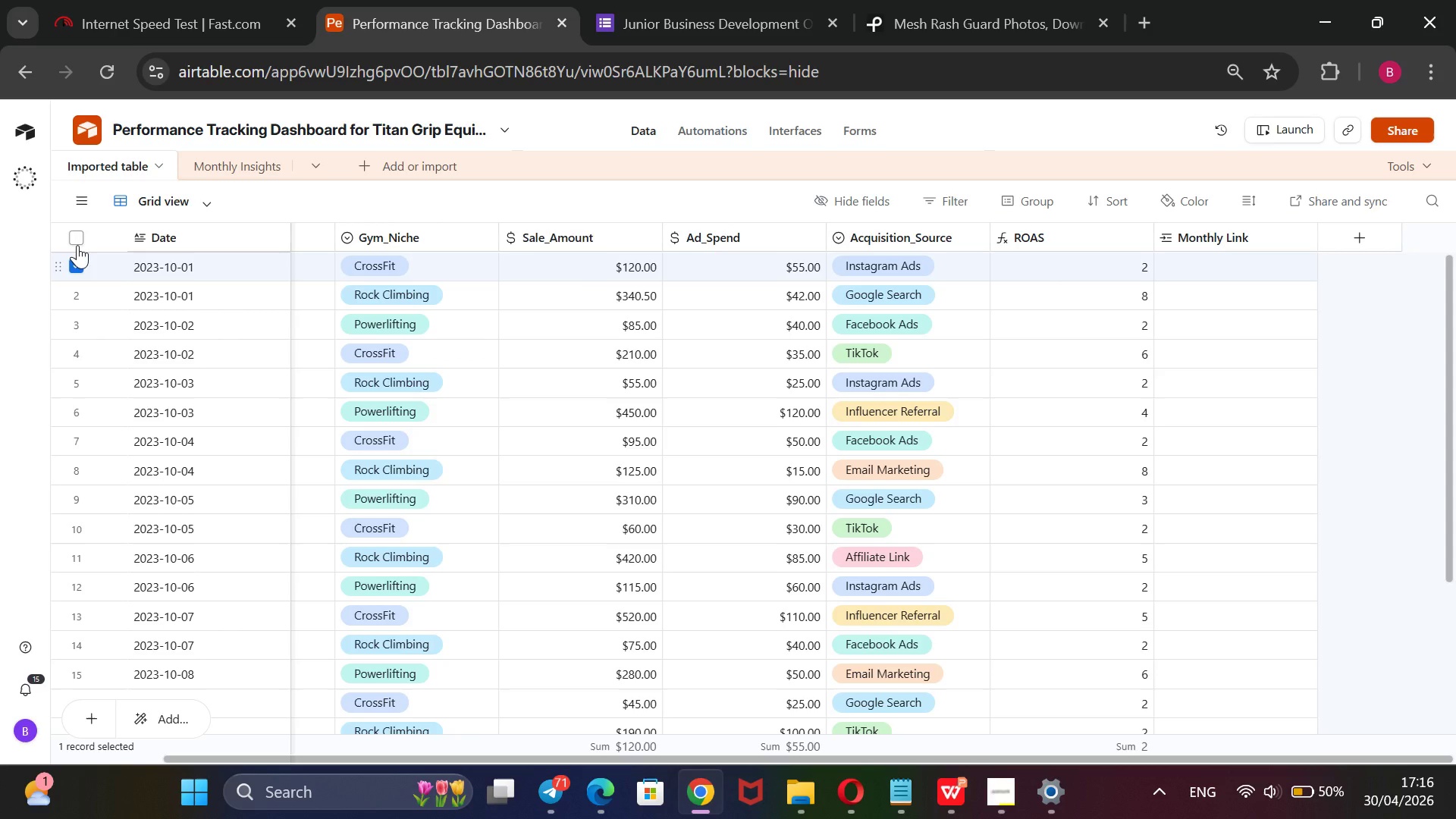 
wait(8.91)
 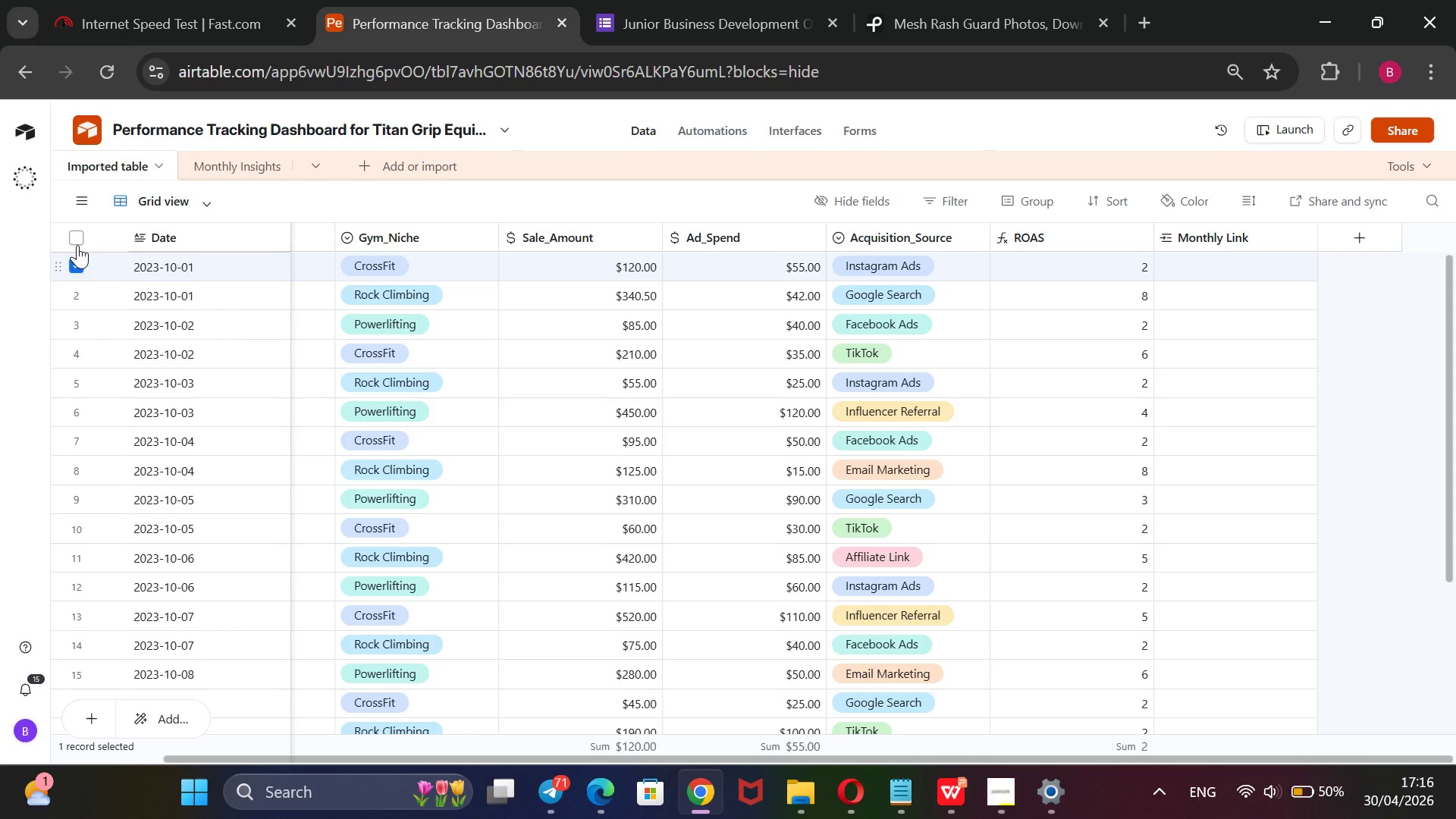 
left_click([119, 75])
 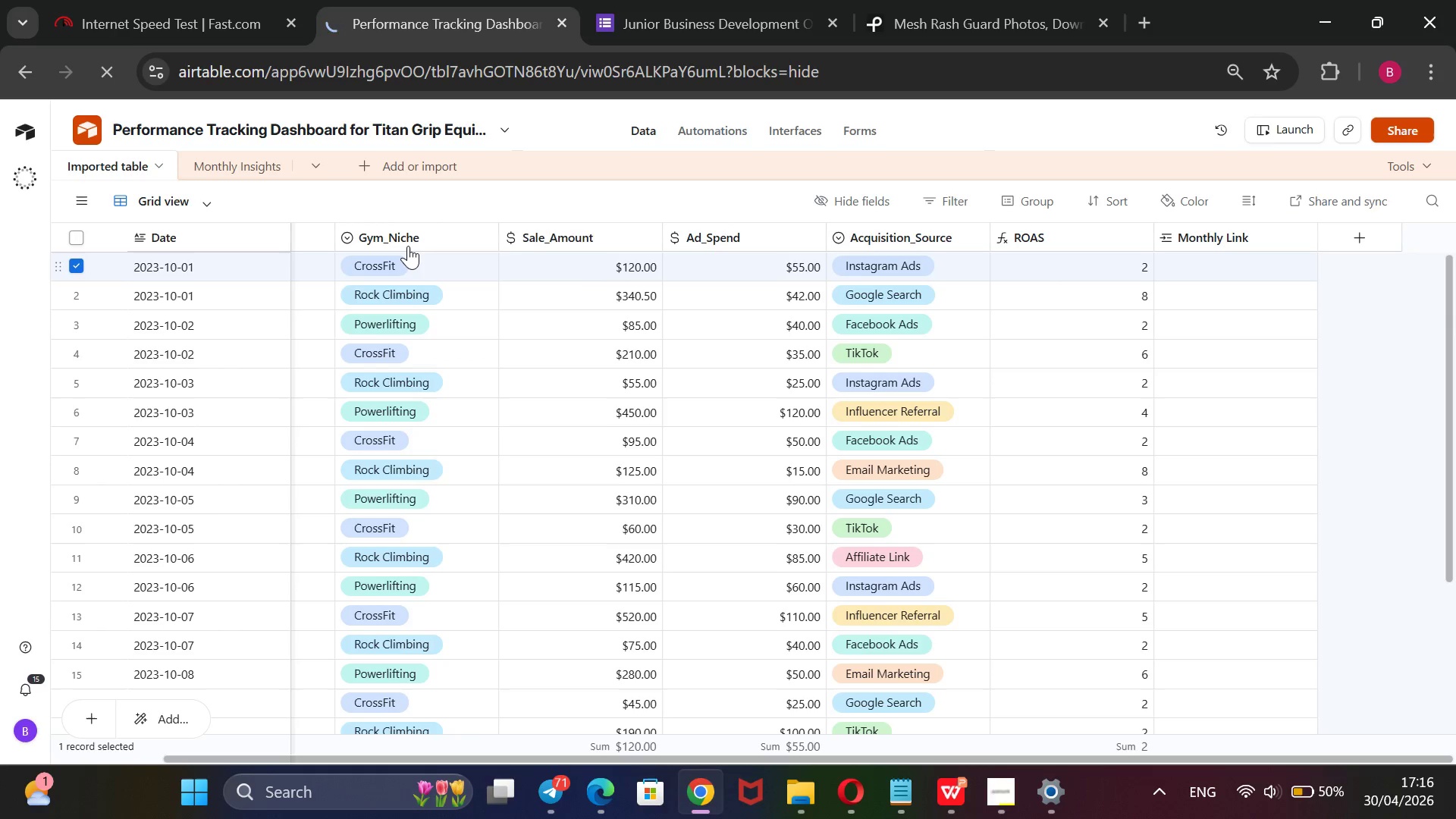 
wait(24.78)
 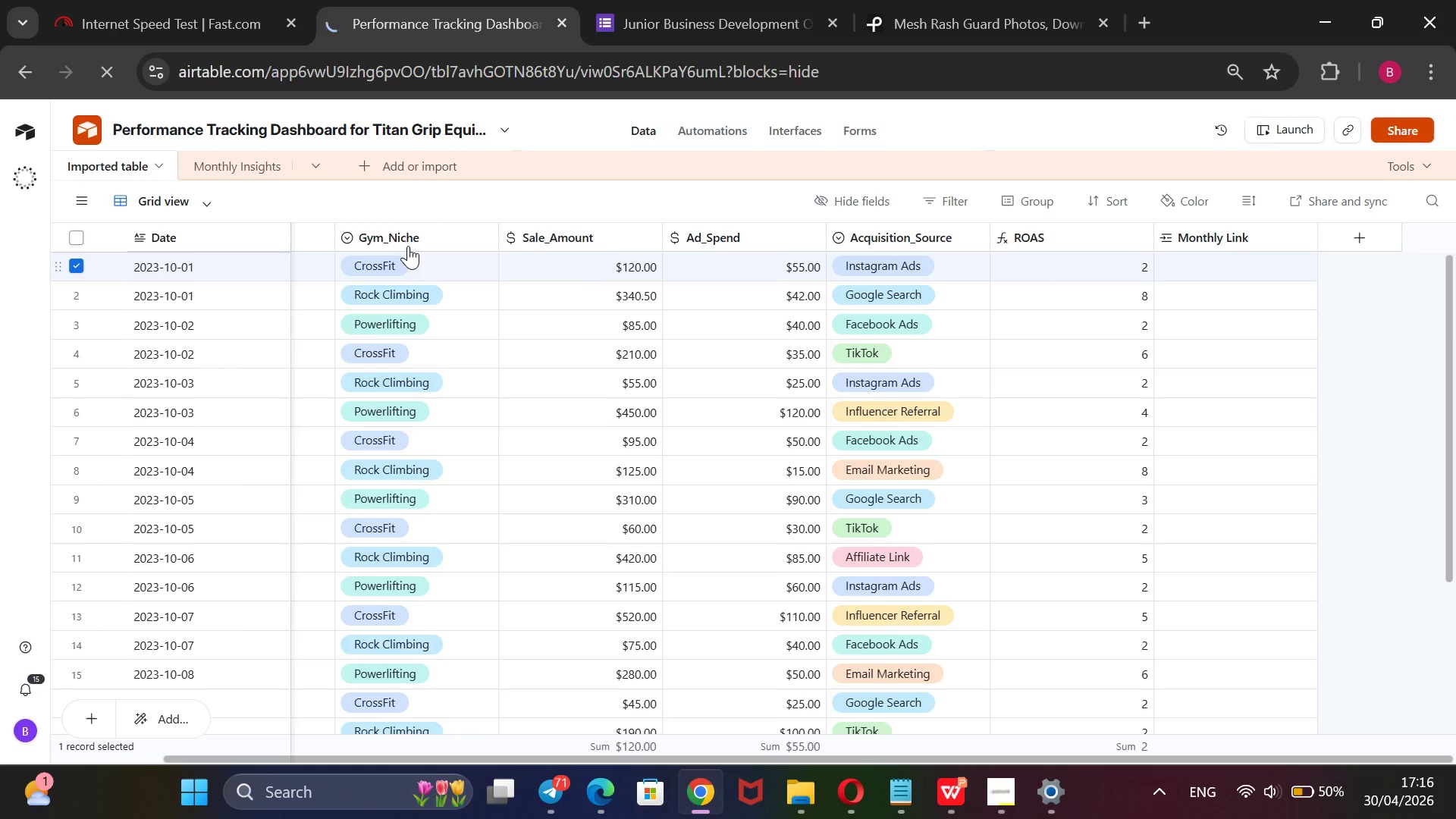 
mouse_move([453, 269])
 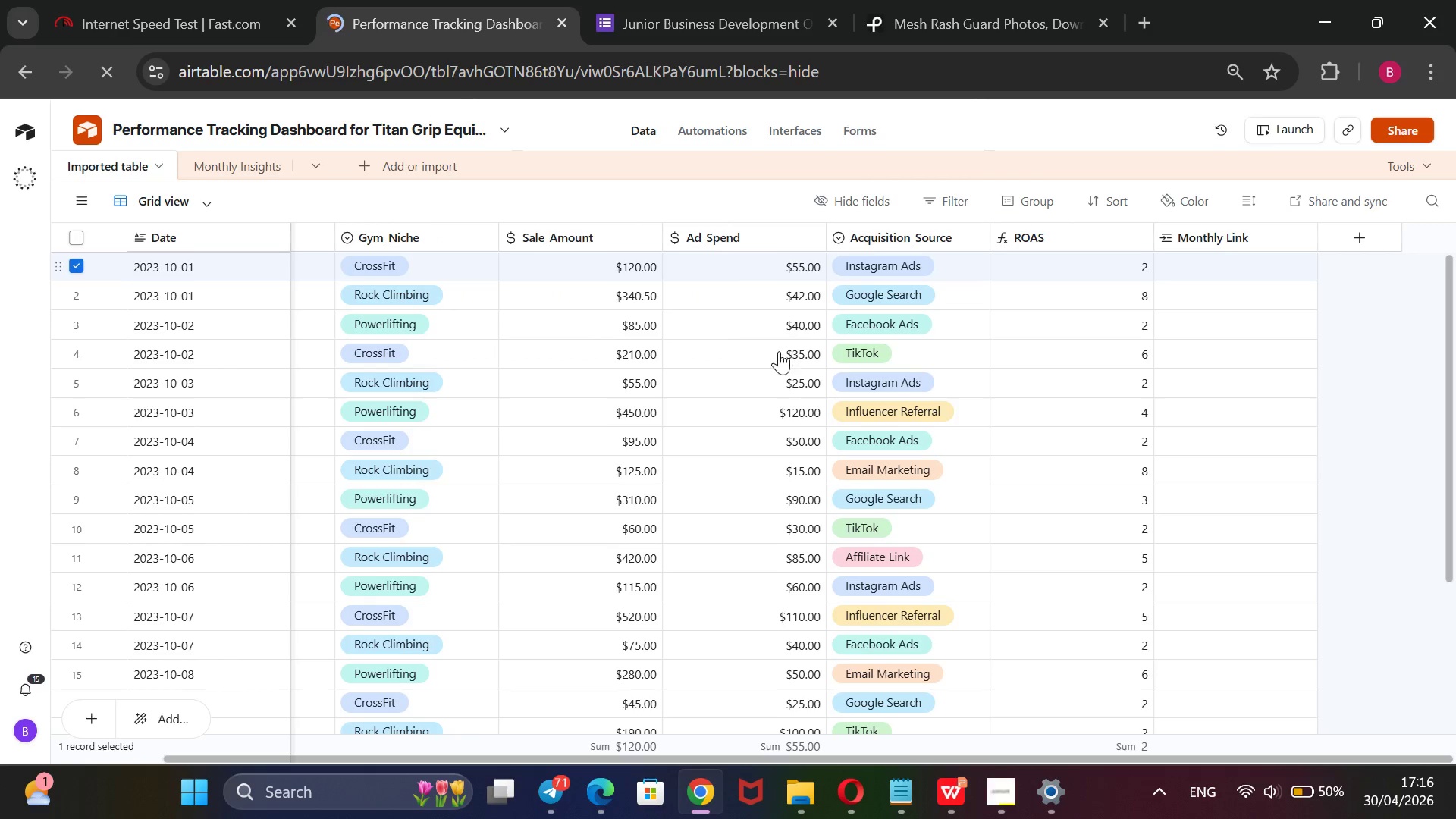 
wait(5.36)
 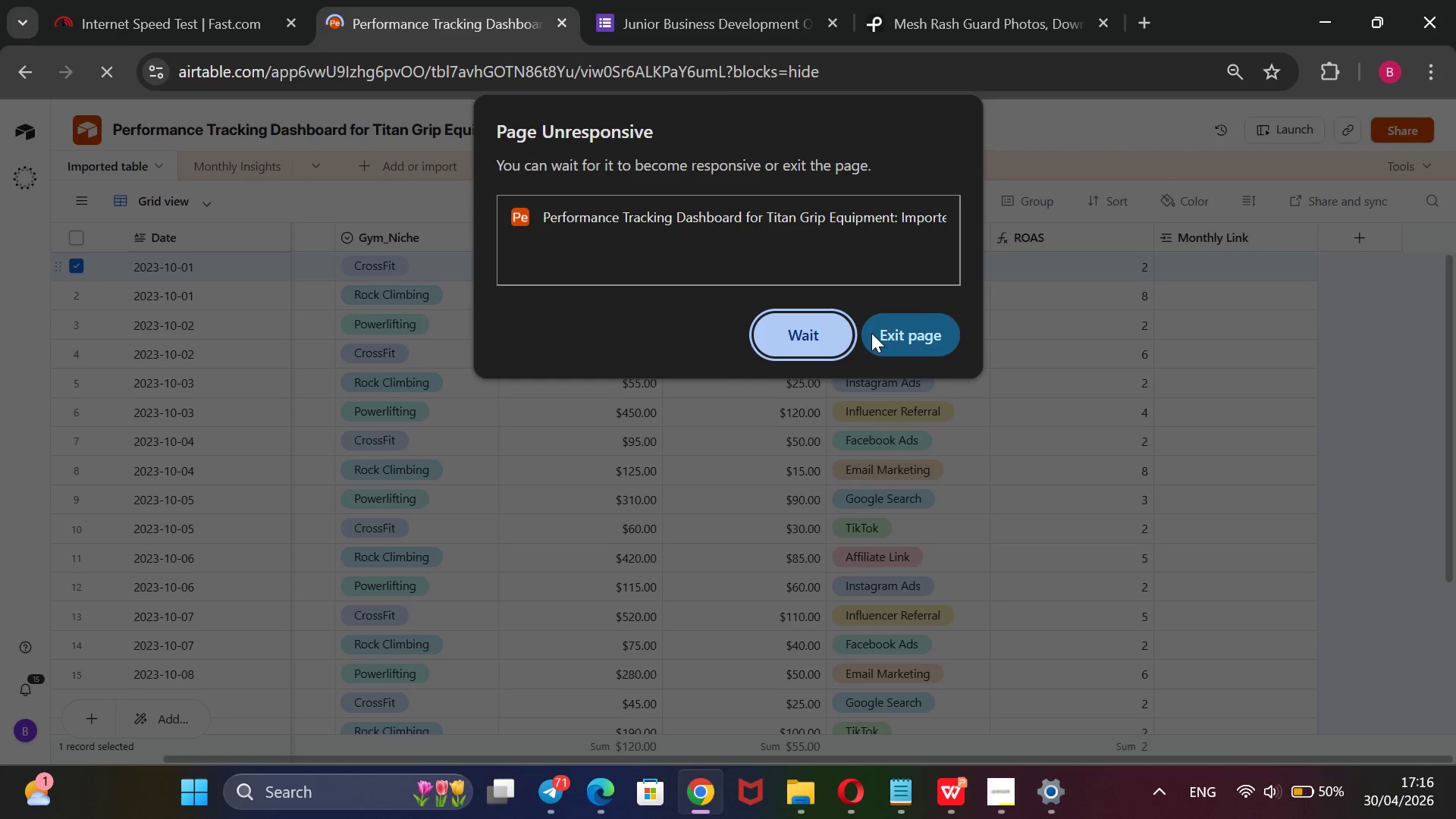 
left_click([1018, 809])